 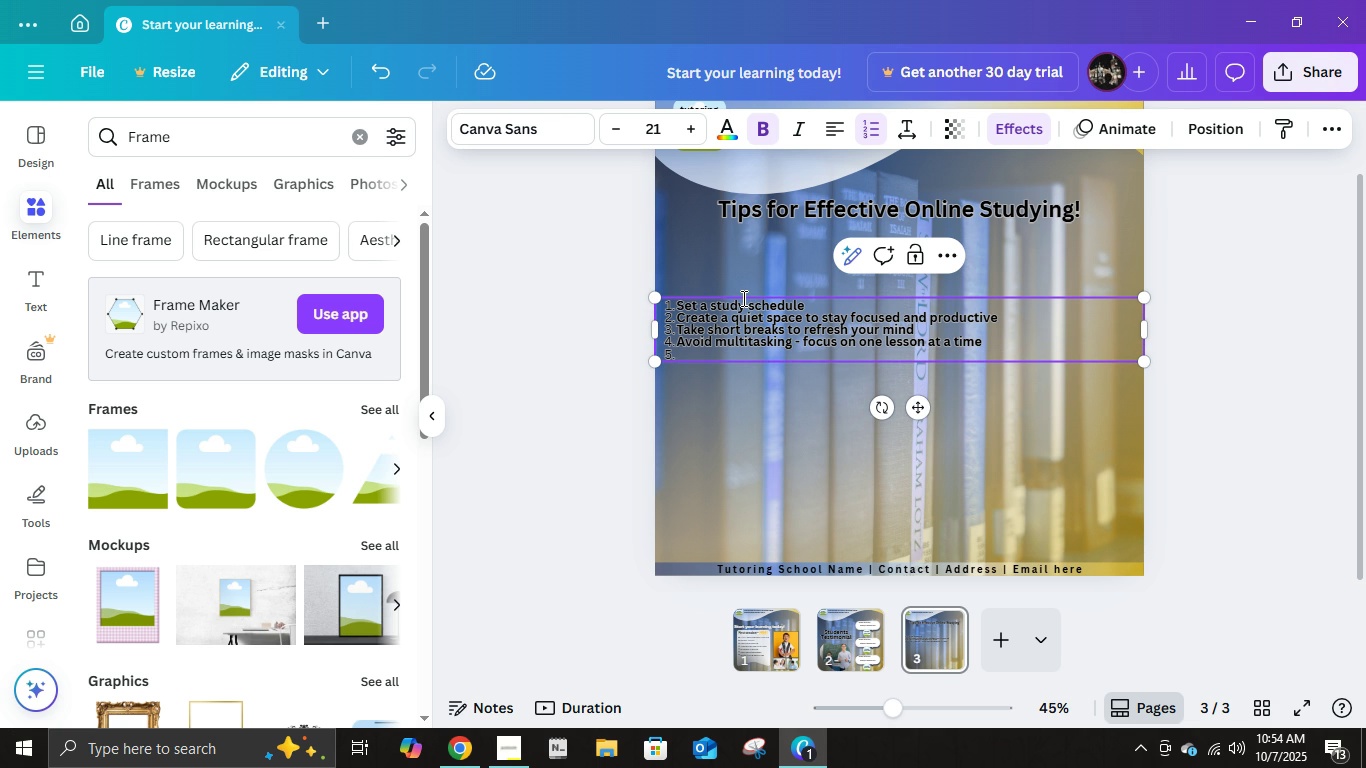 
type(UIs)
key(Backspace)
key(Backspace)
type(se Headphones to block distrat)
key(Backspace)
type(ctions and improc)
key(Backspace)
type(ve focus)
 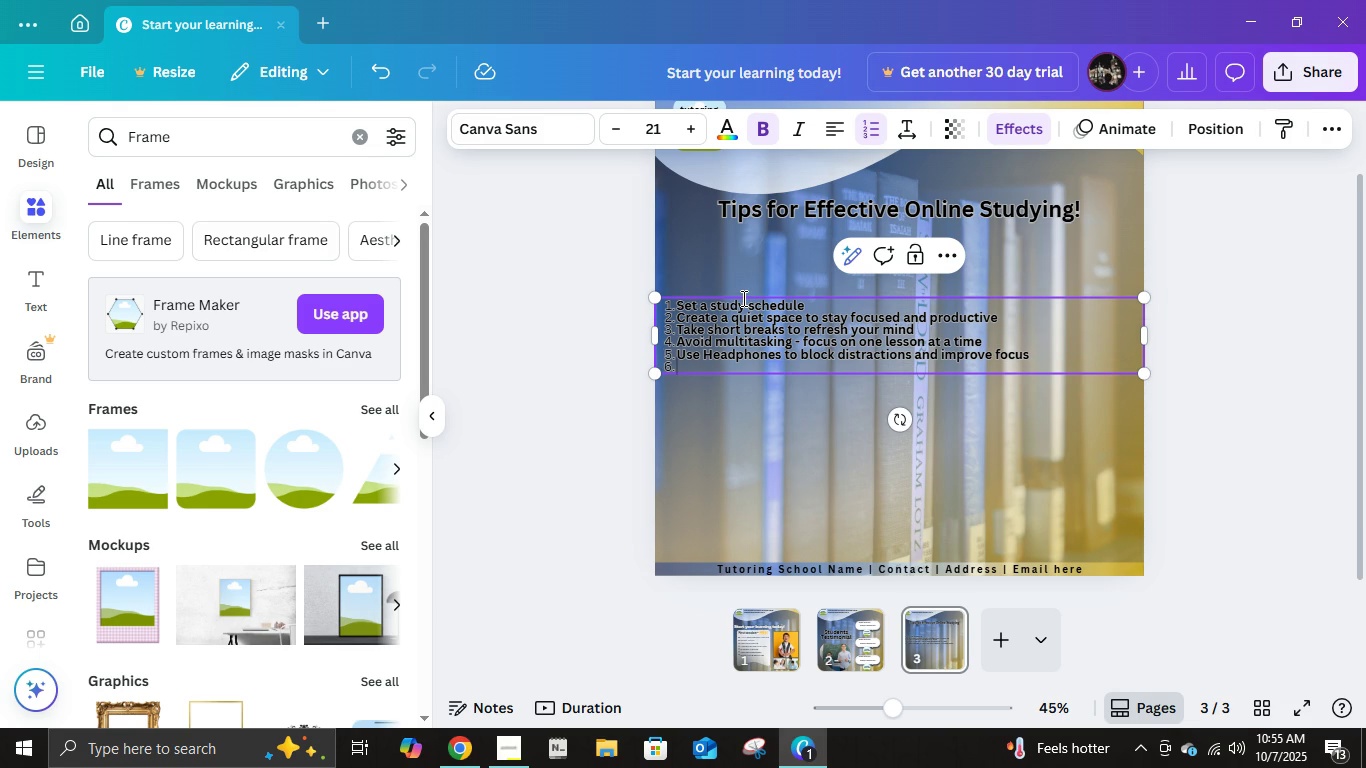 
key(Enter)
 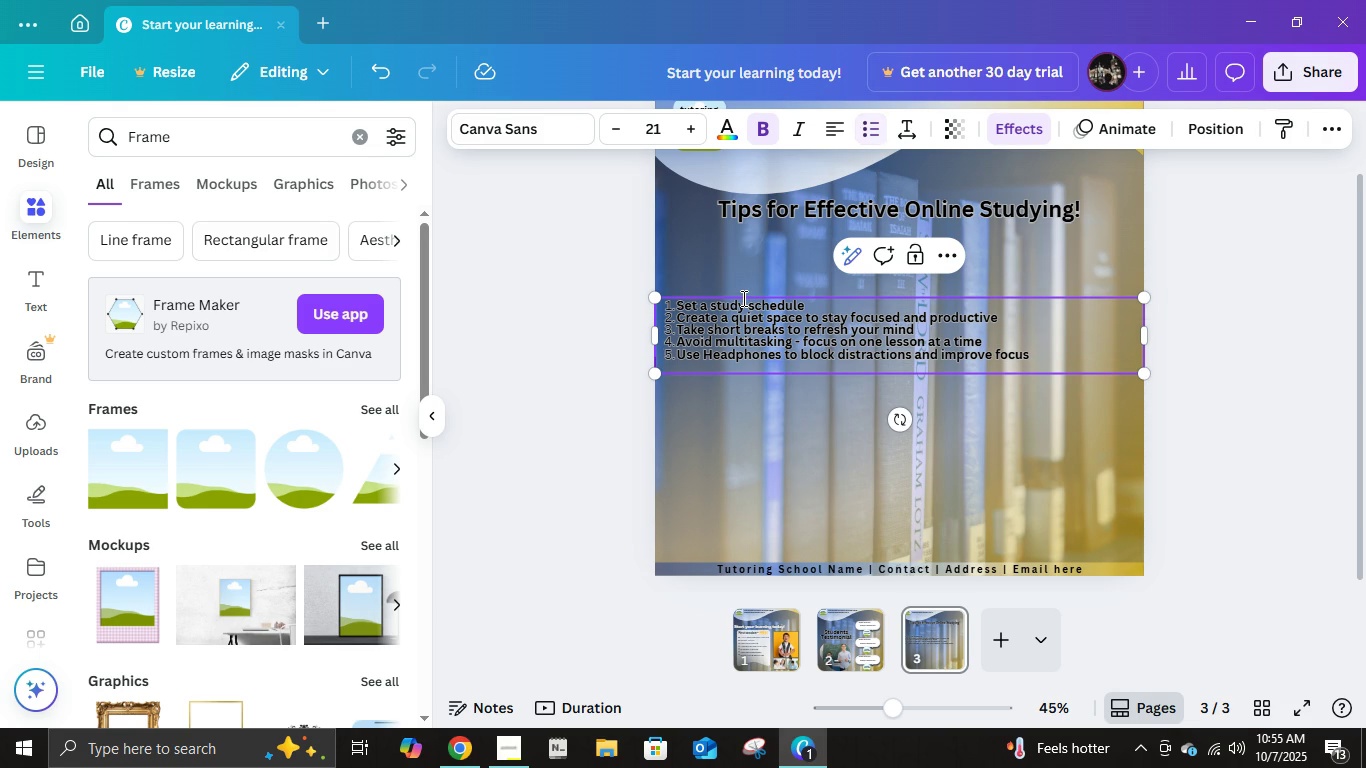 
key(Backspace)
 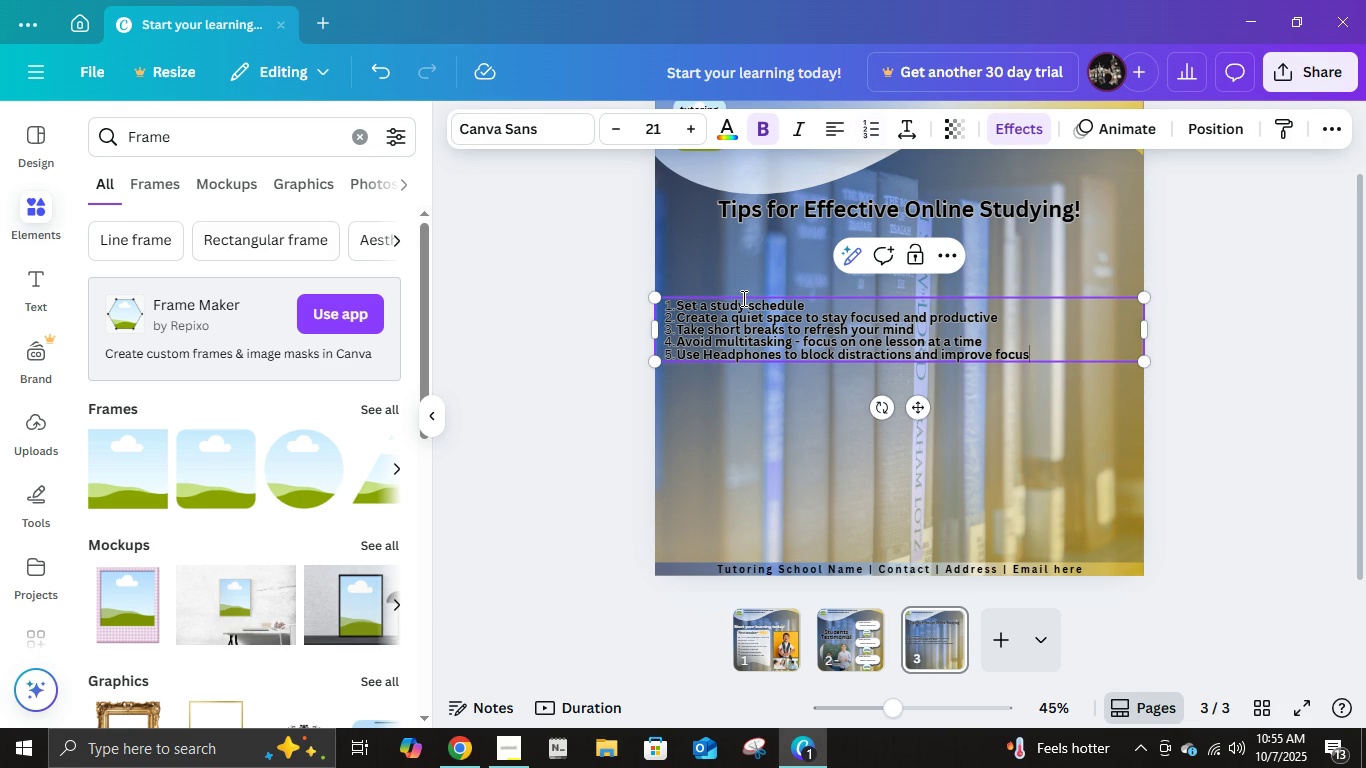 
key(Backspace)
 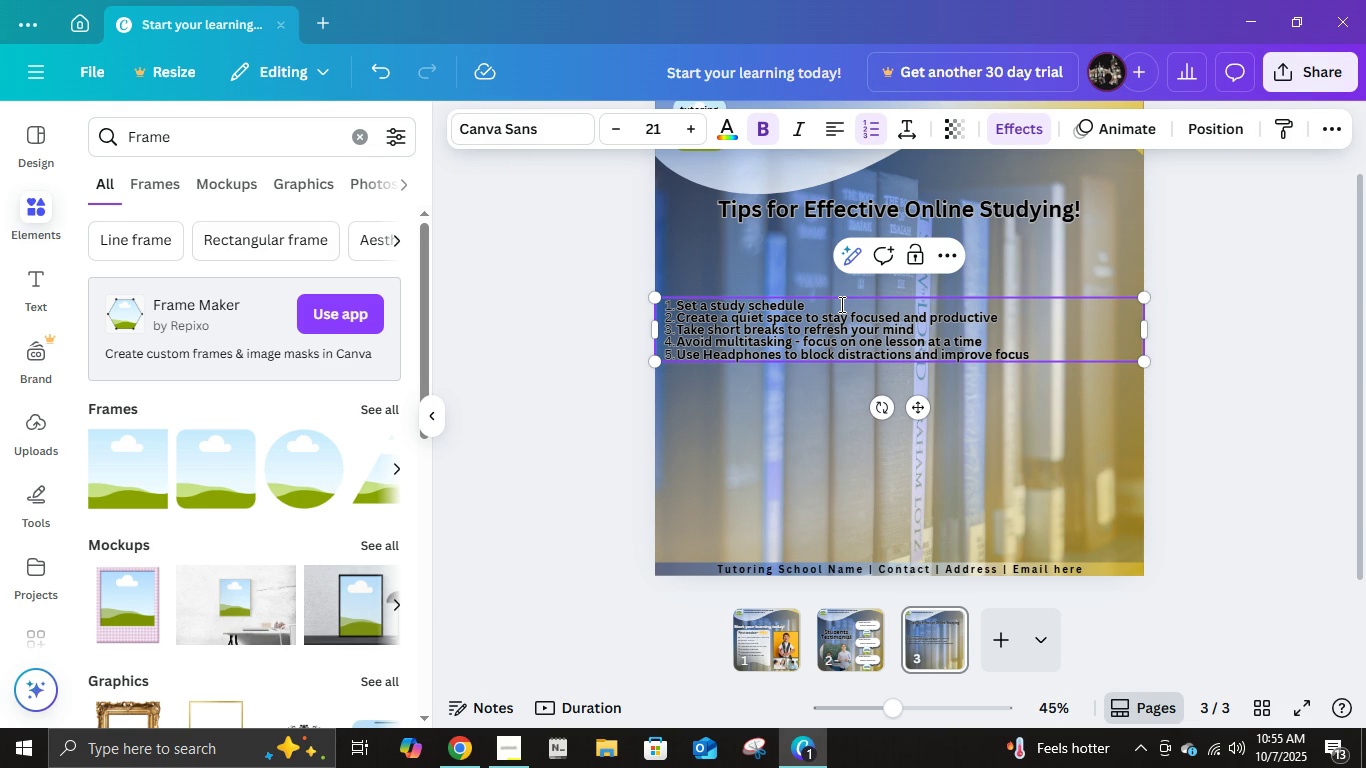 
left_click([840, 304])
 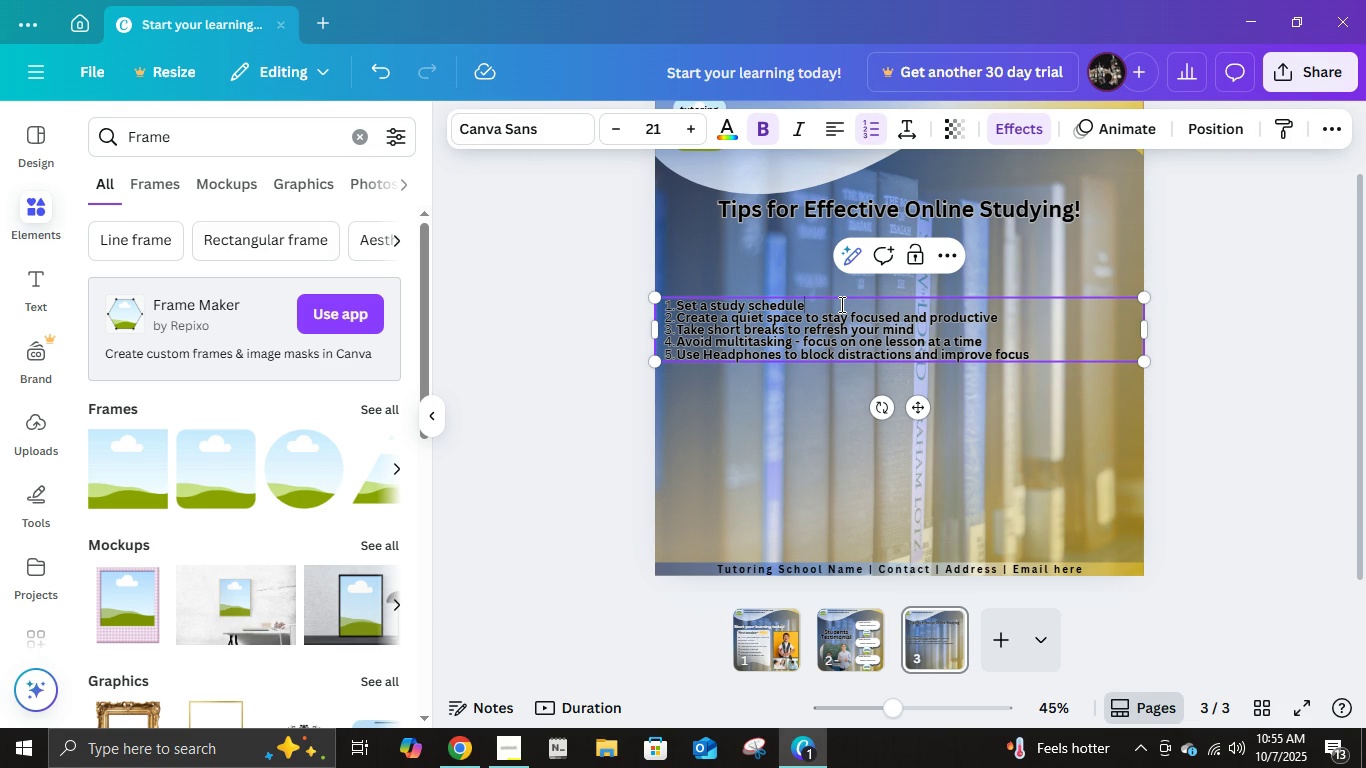 
type( - coi)
key(Backspace)
type(nsistency builds success)
 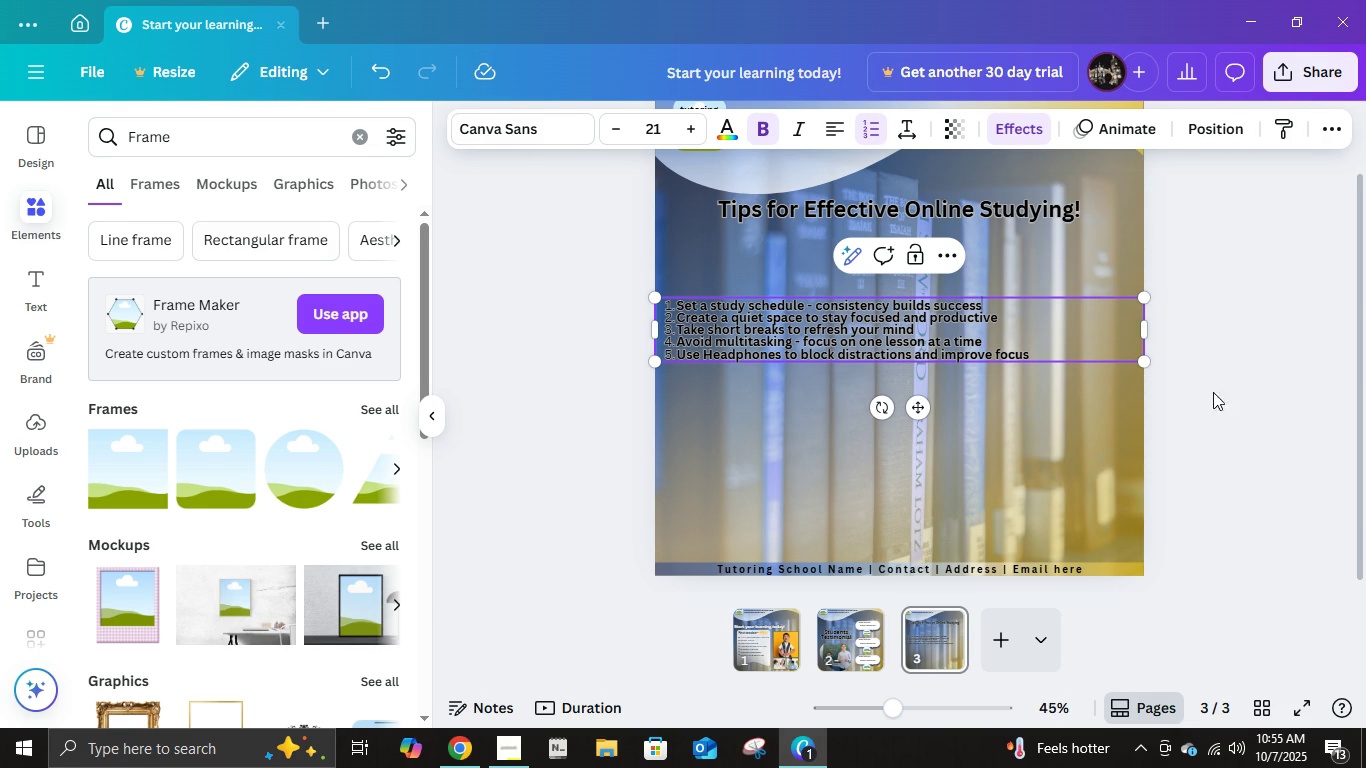 
left_click([1232, 400])
 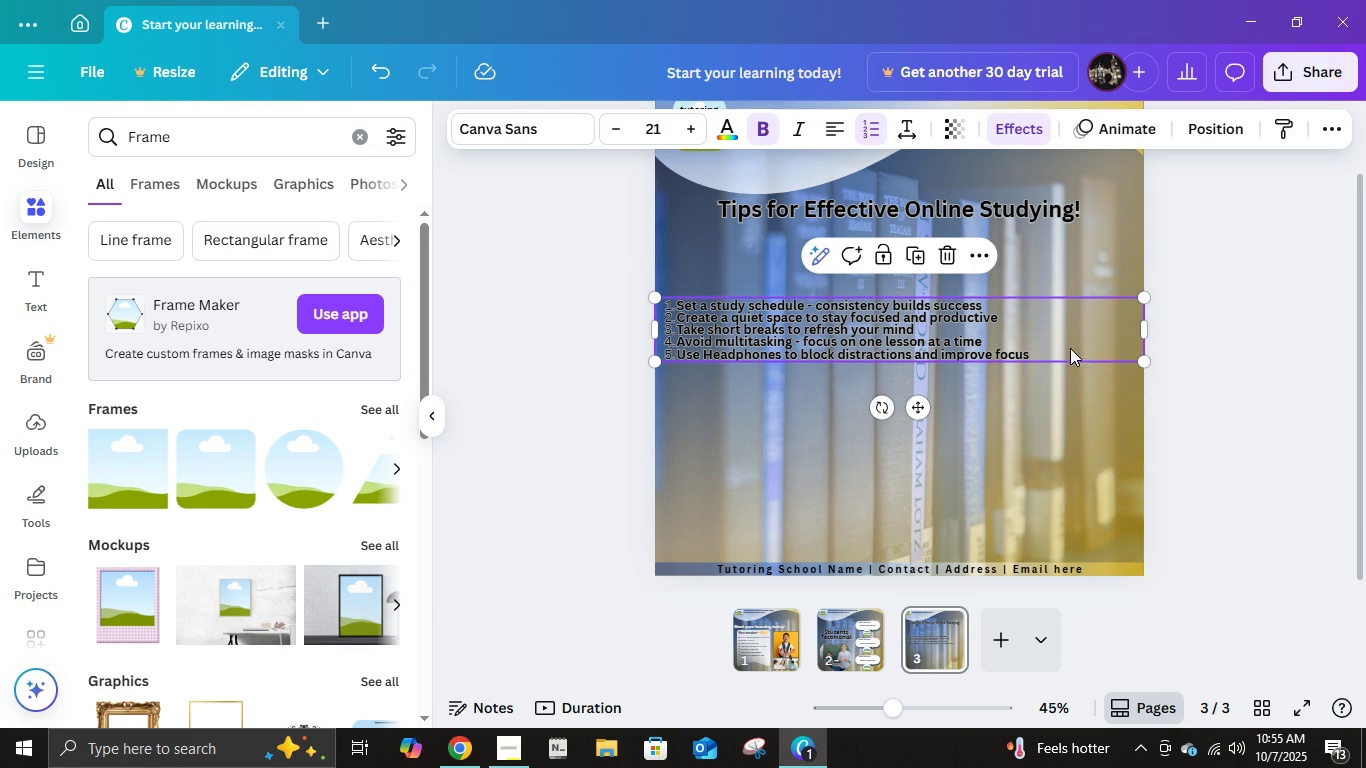 
left_click([1070, 348])